 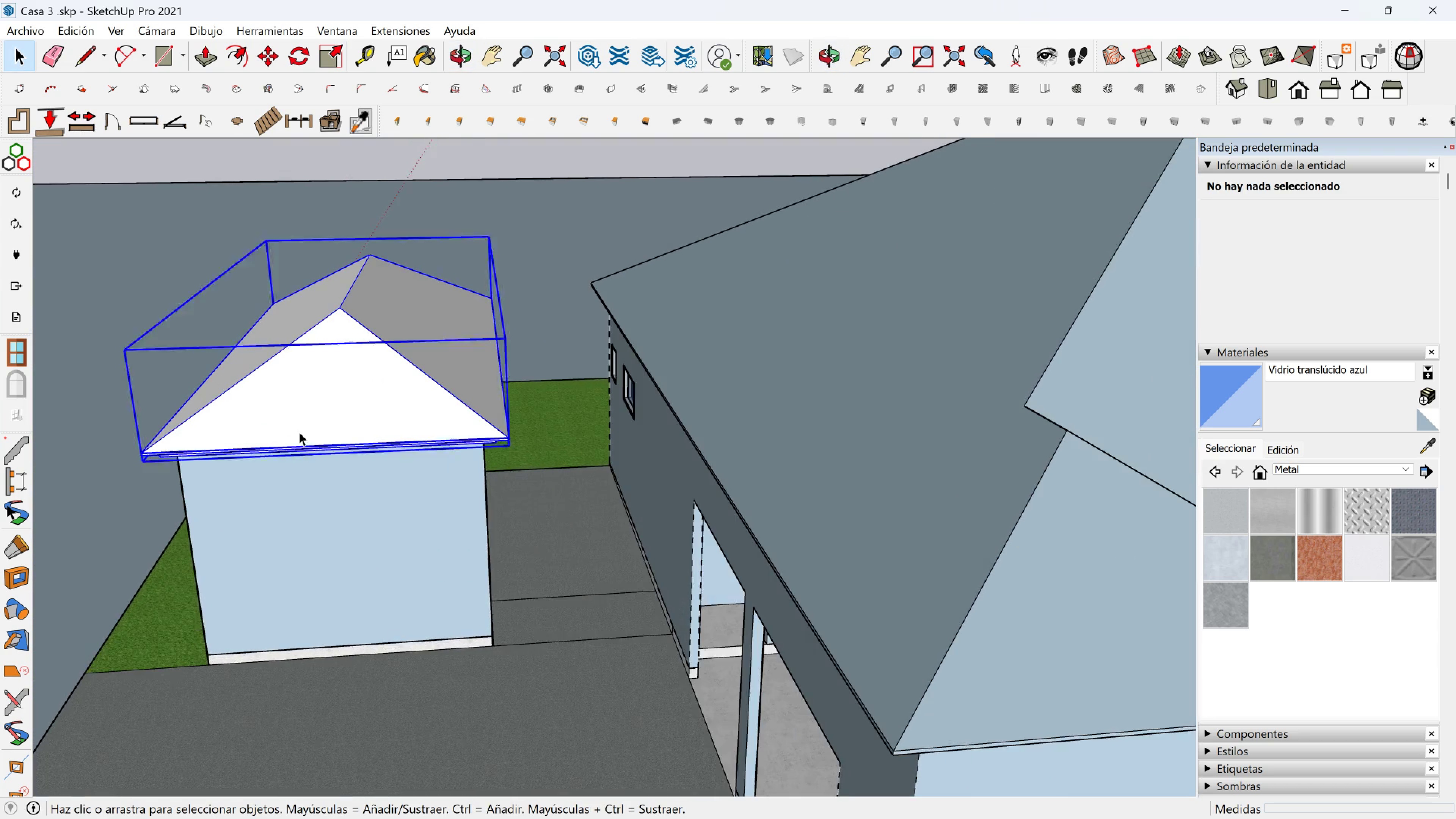 
double_click([299, 432])
 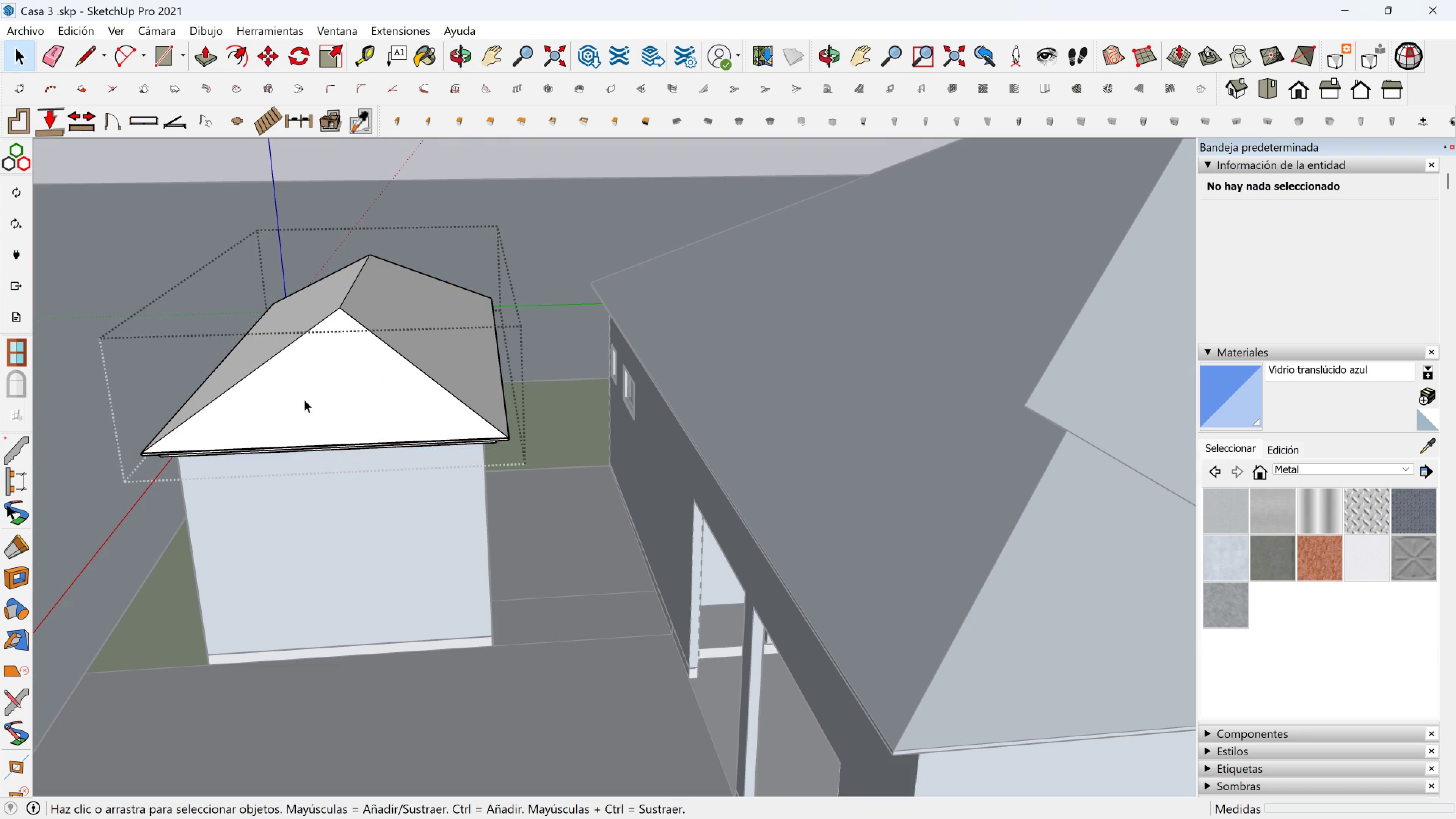 
triple_click([304, 399])
 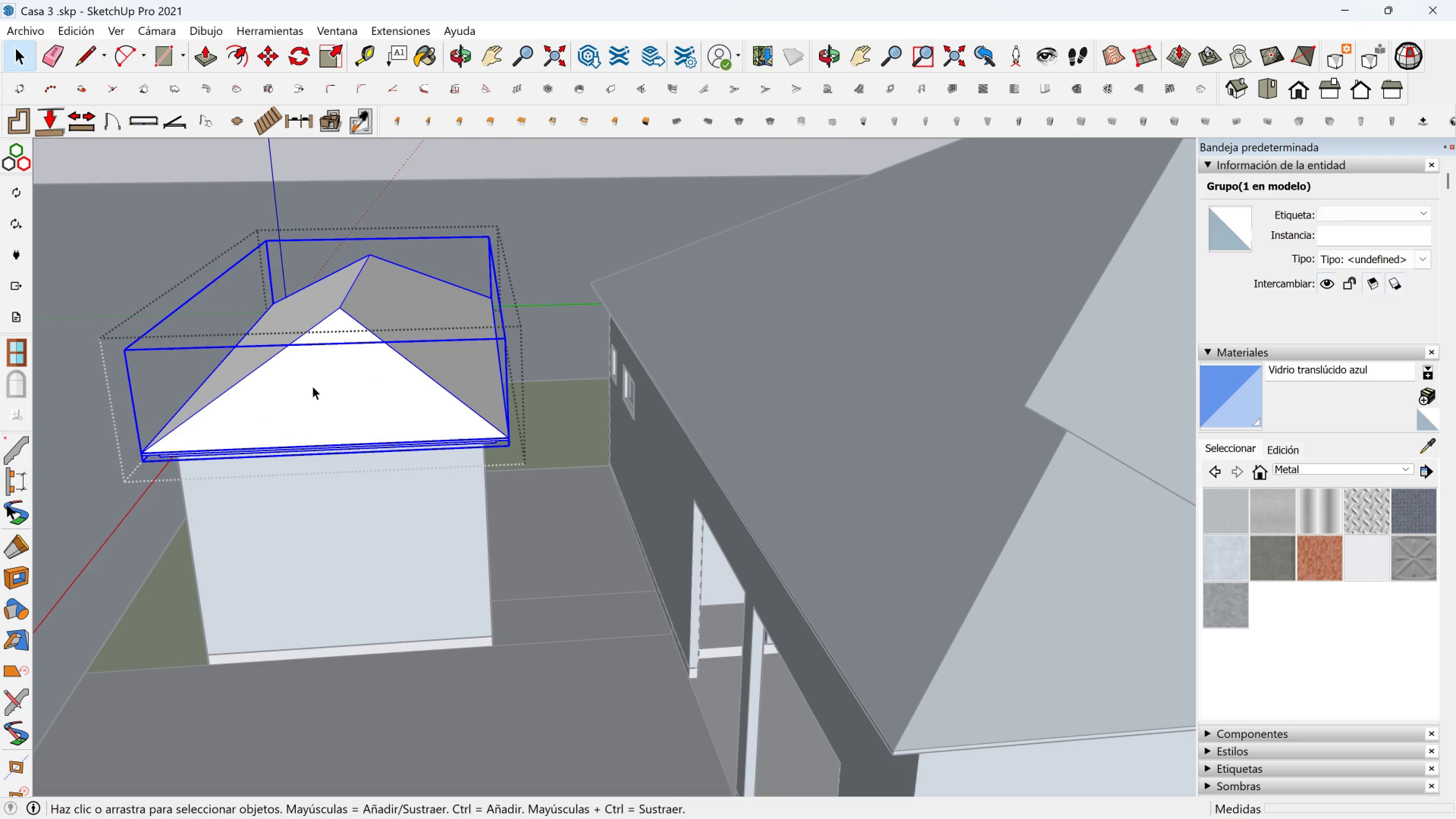 
double_click([312, 386])
 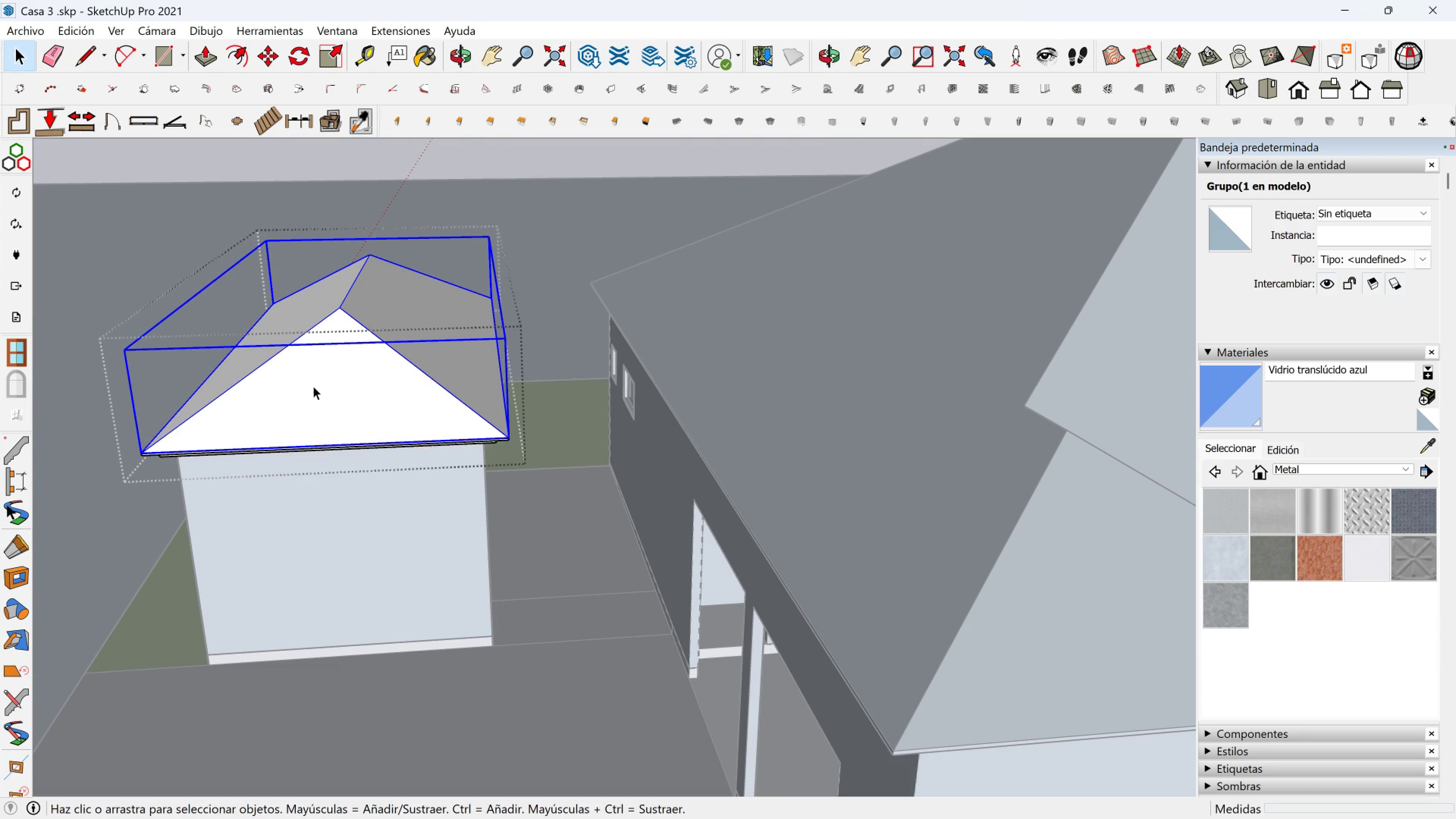 
triple_click([313, 386])
 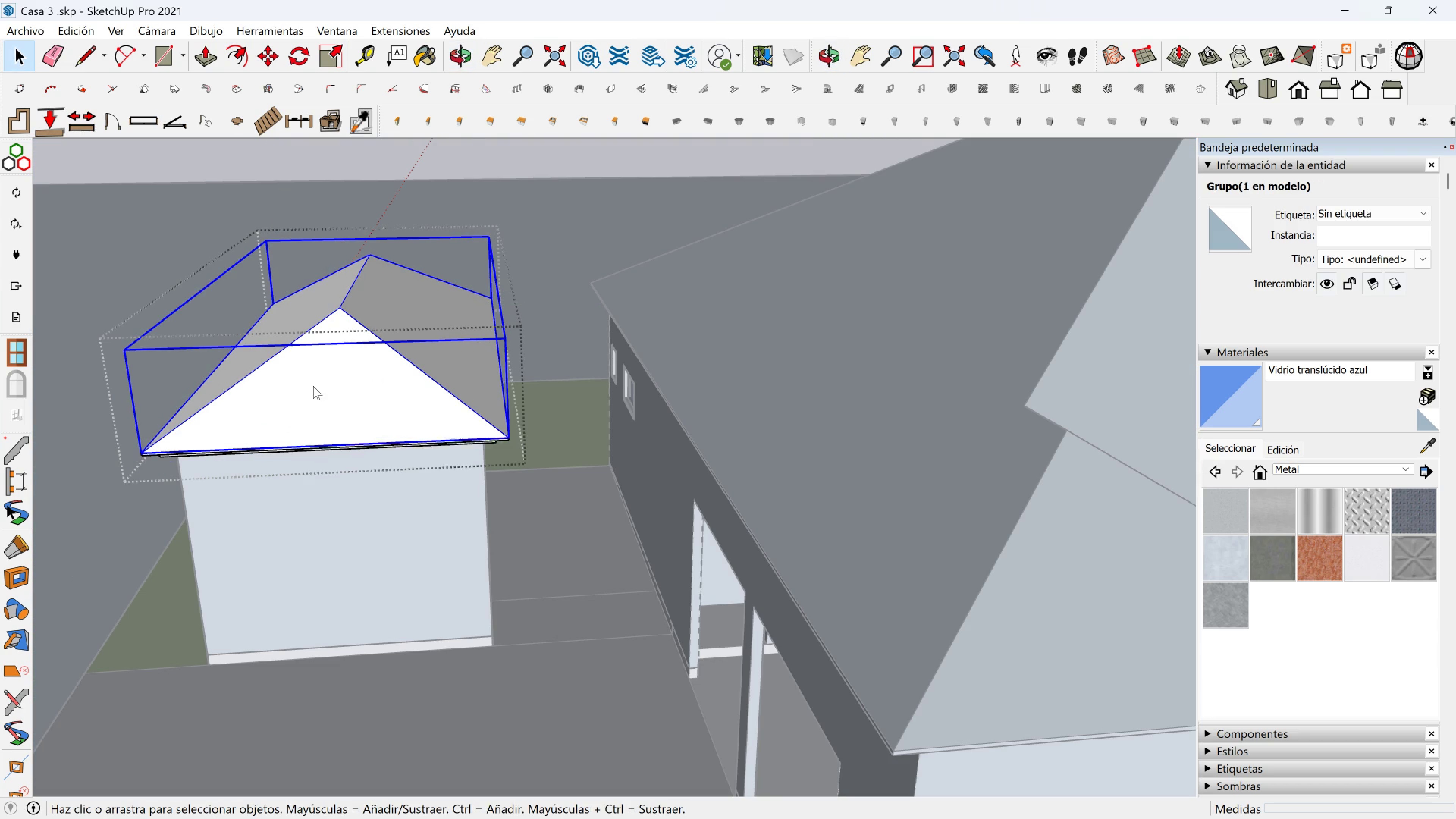 
right_click([313, 386])
 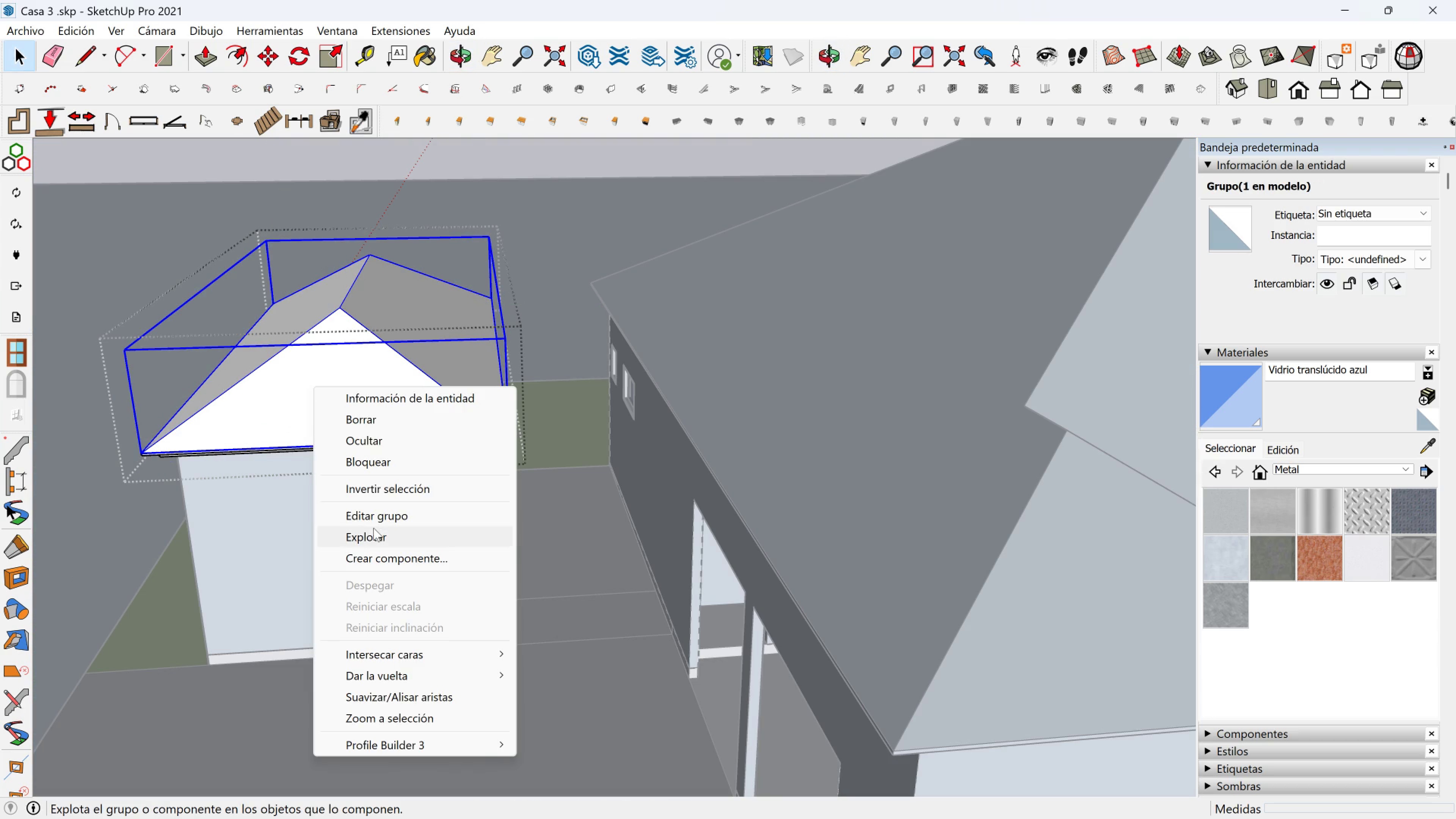 
left_click([373, 529])